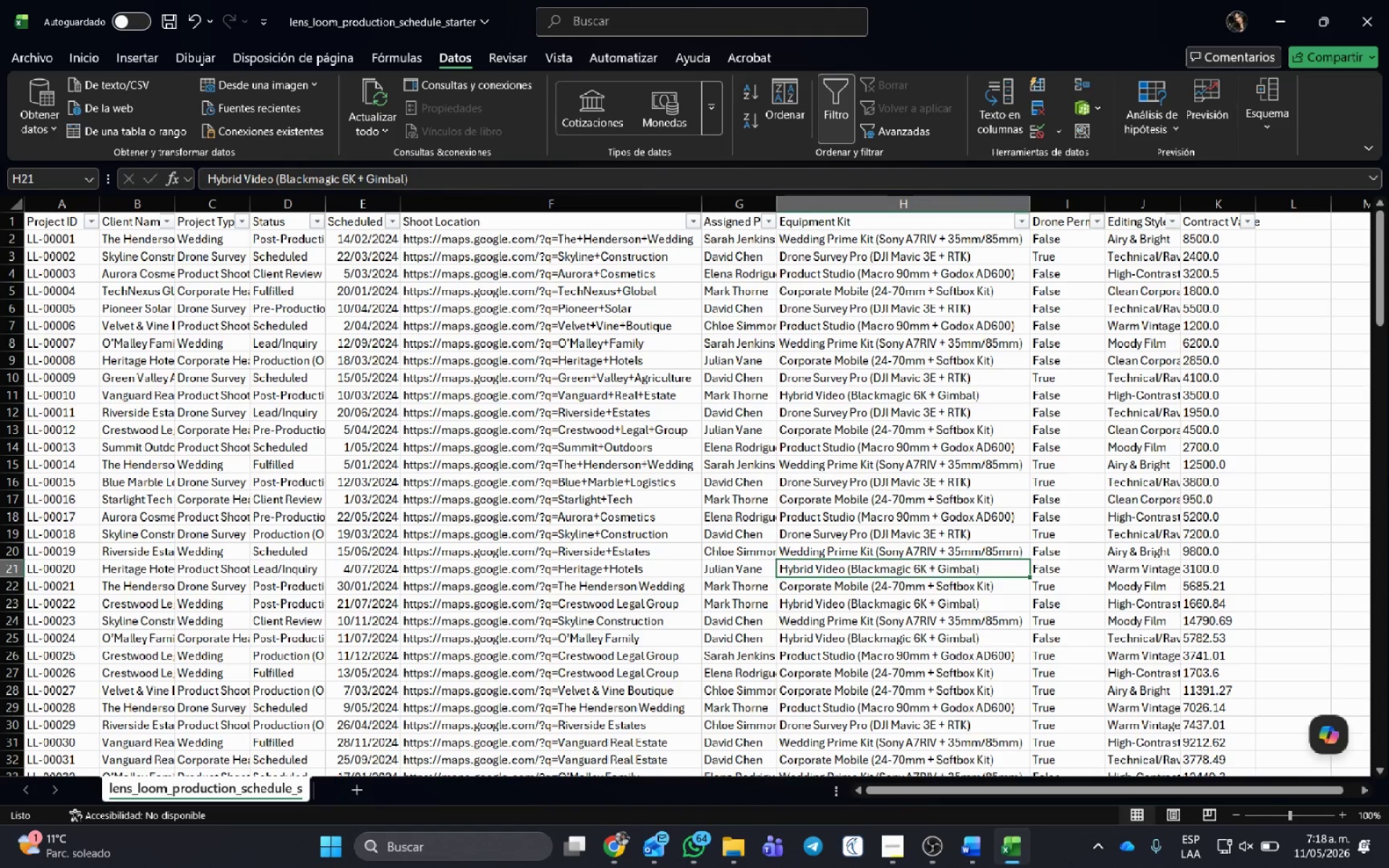 
key(Alt+AltLeft)
 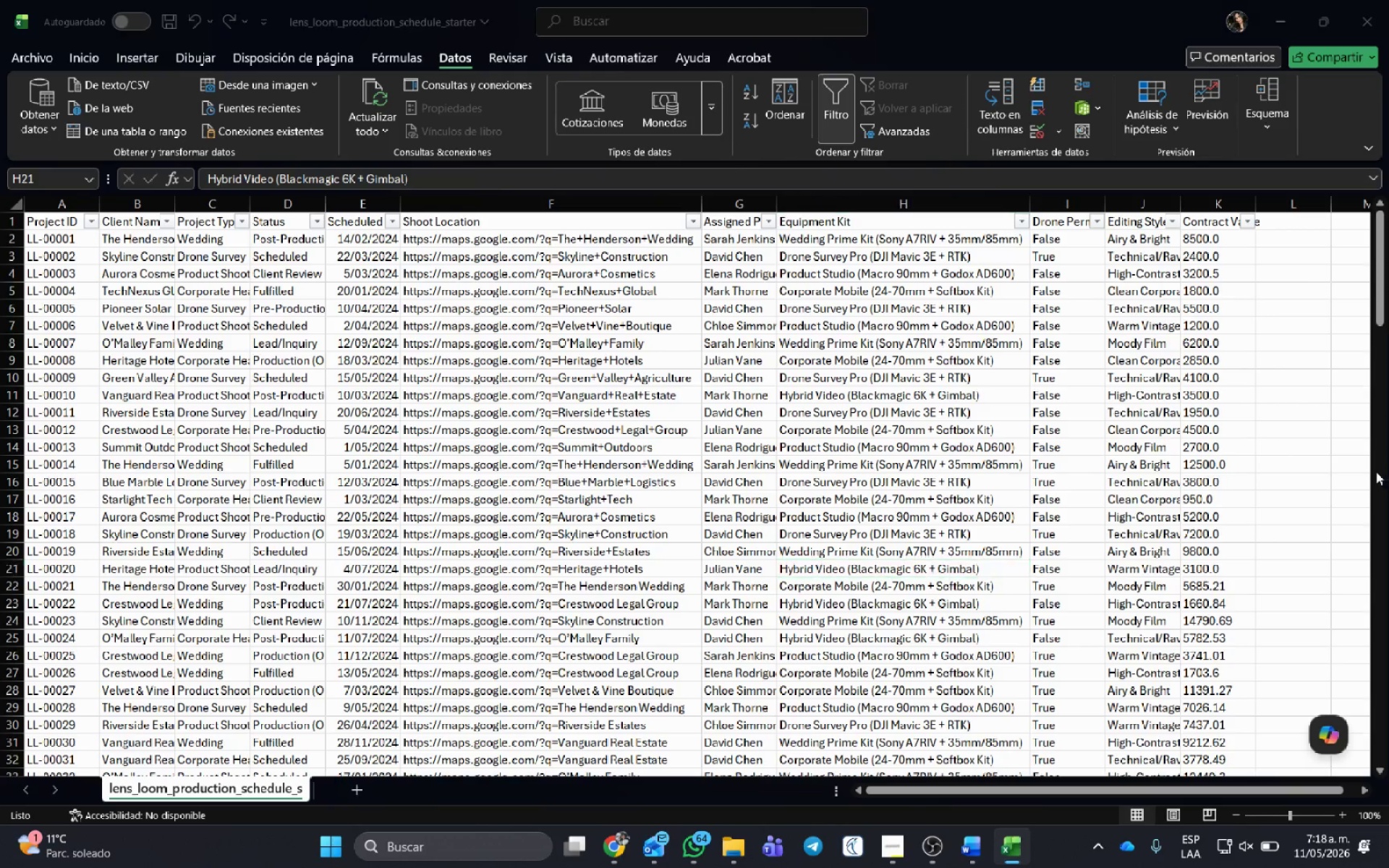 
key(Alt+Tab)
 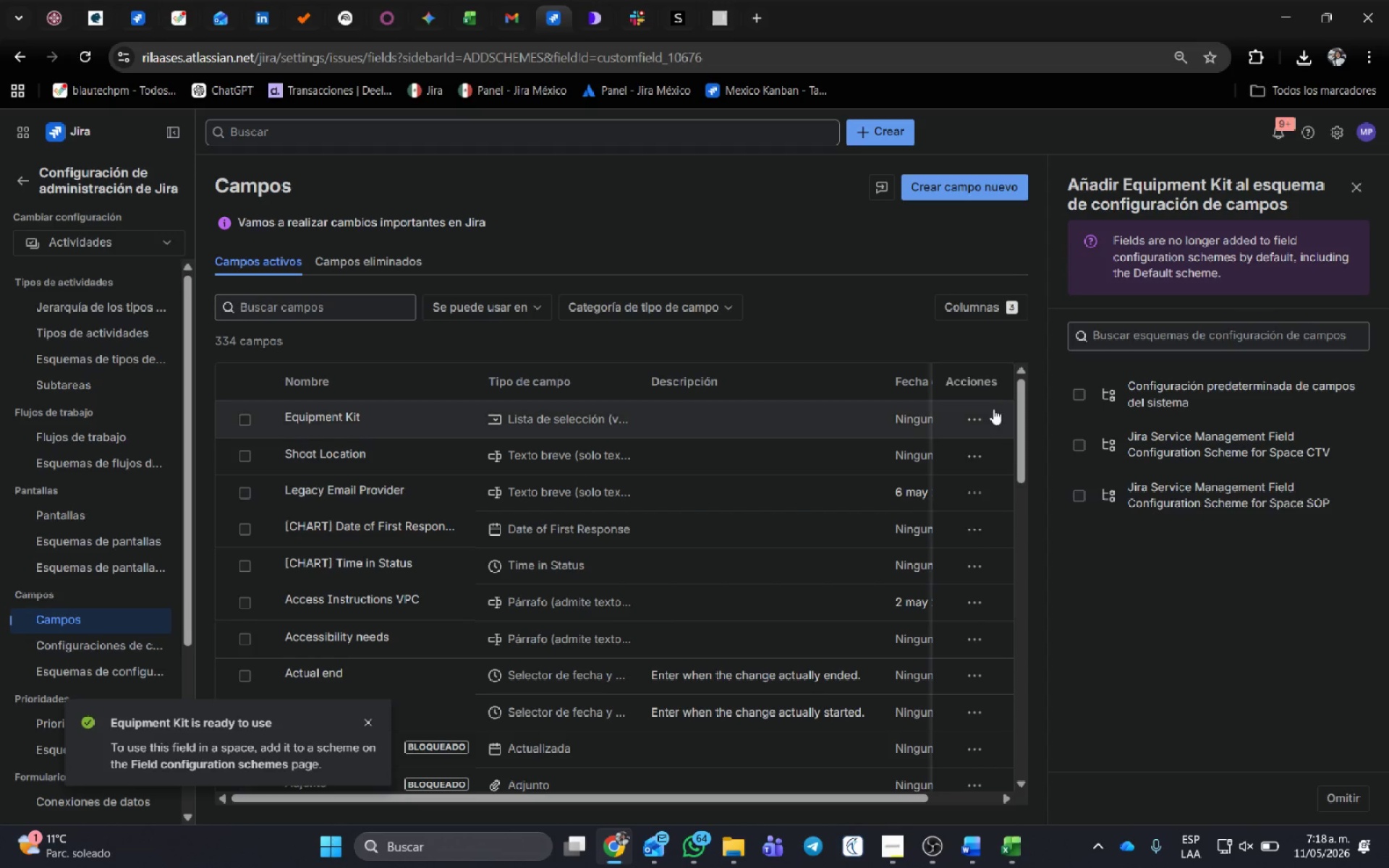 
key(Alt+Tab)
 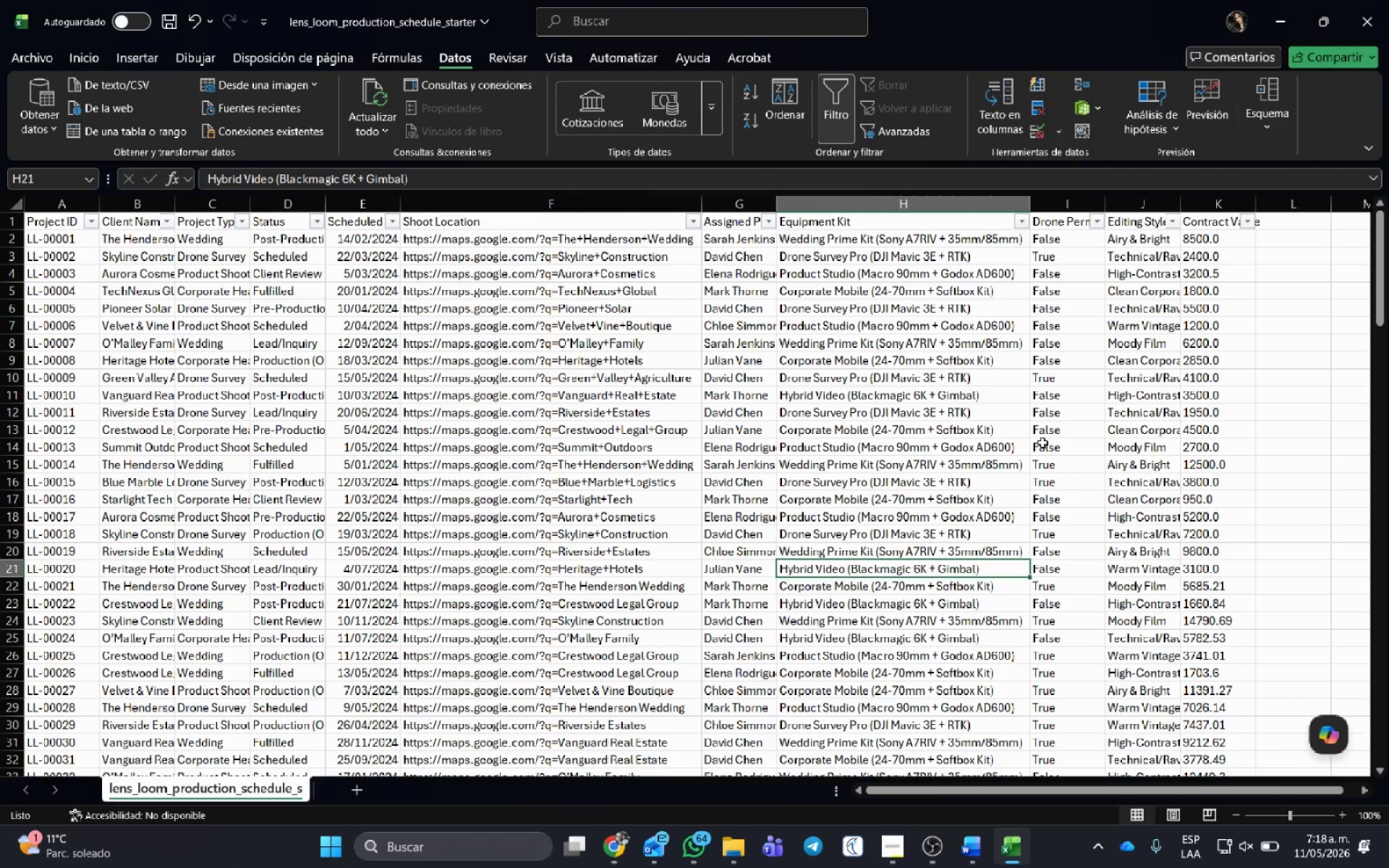 
key(Alt+AltLeft)
 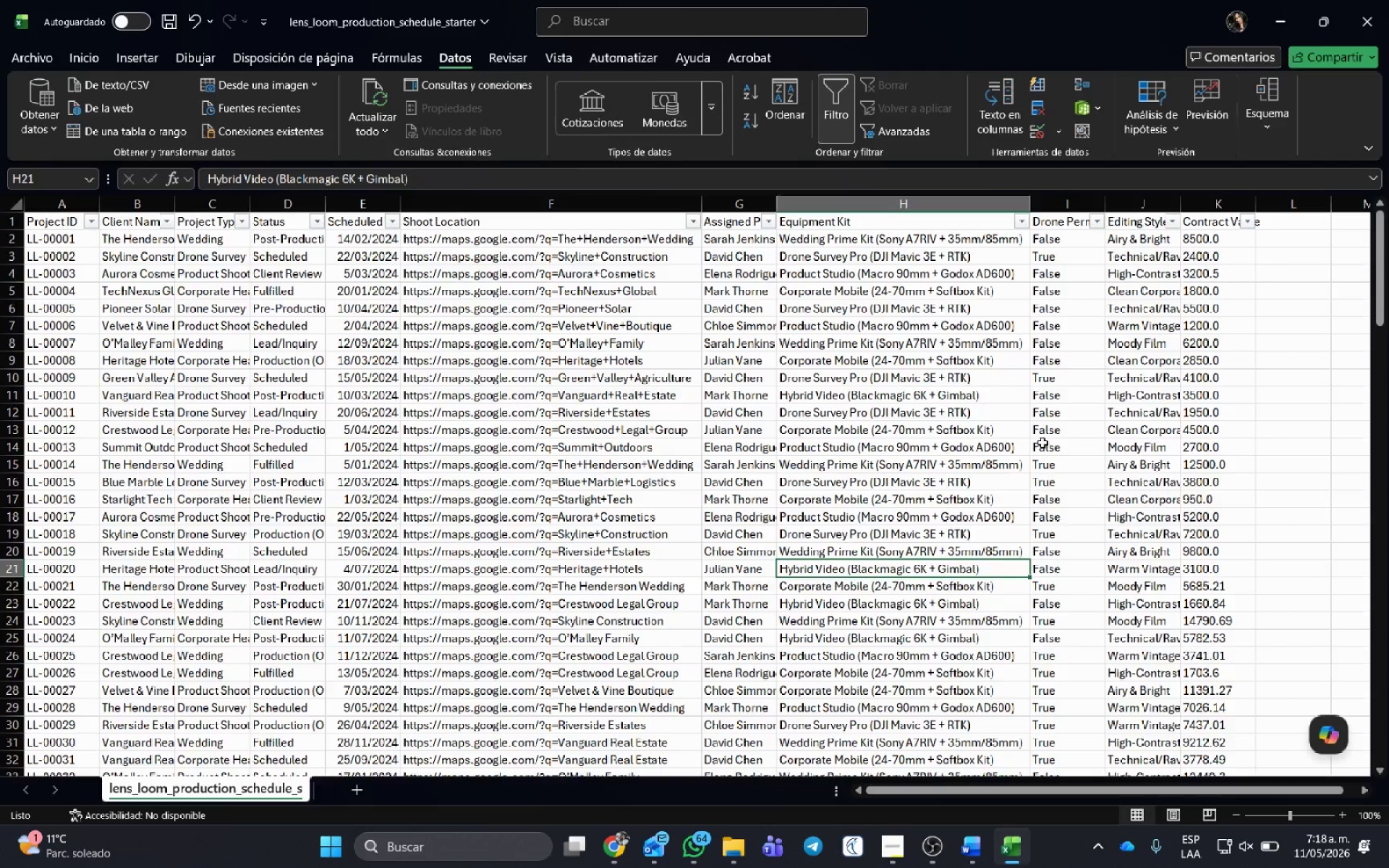 
key(Alt+Tab)
 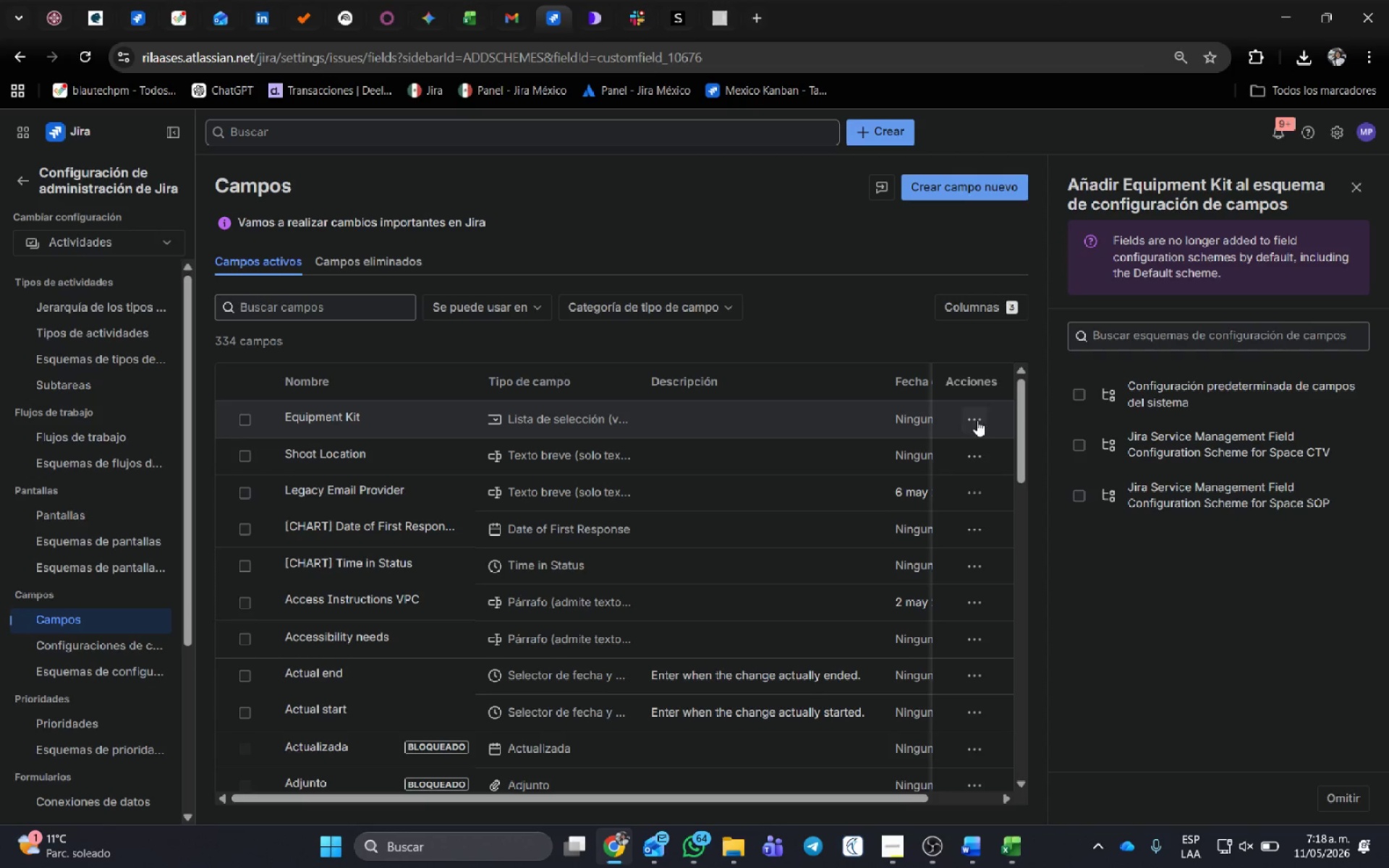 
left_click([977, 420])
 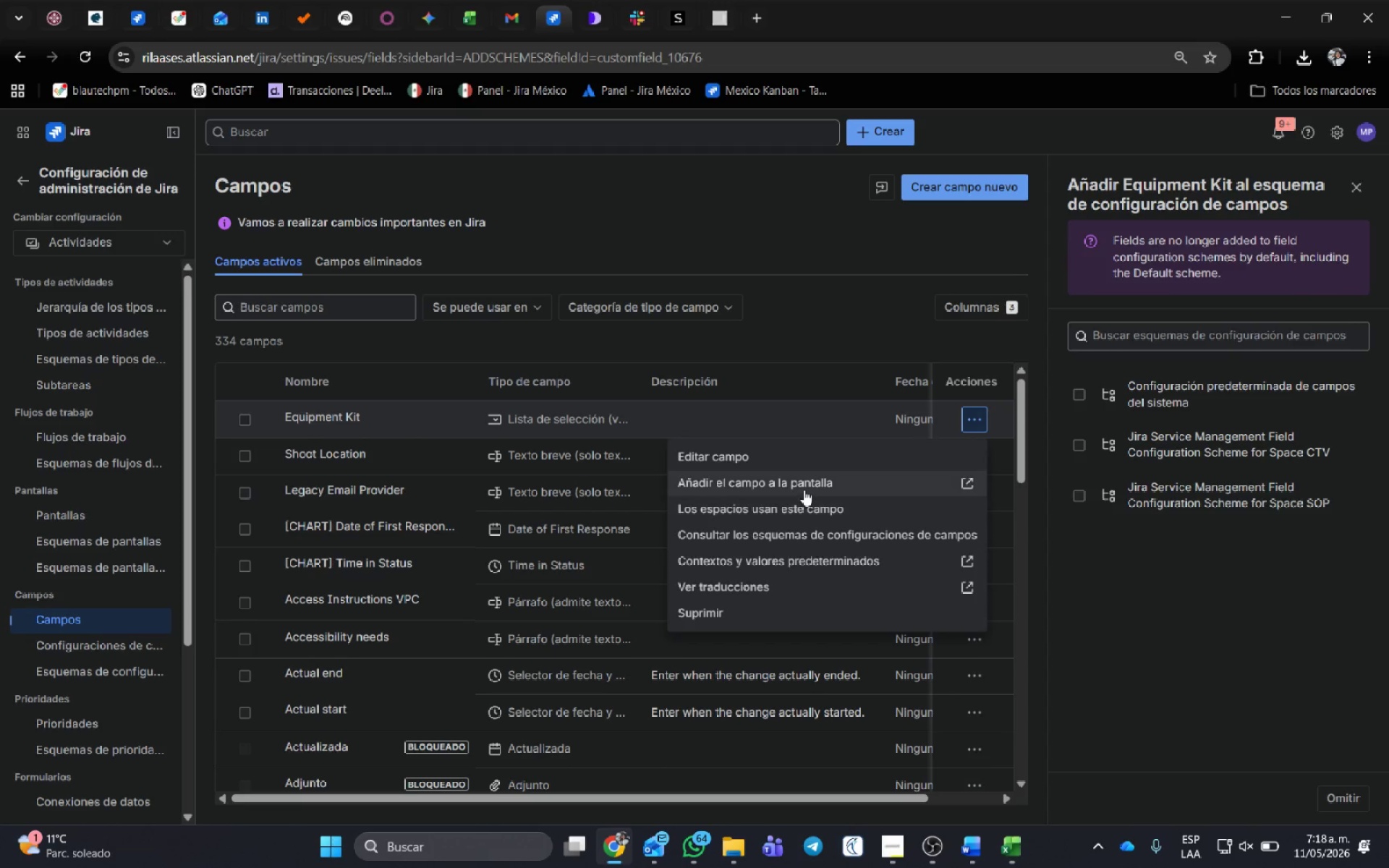 
left_click([804, 488])
 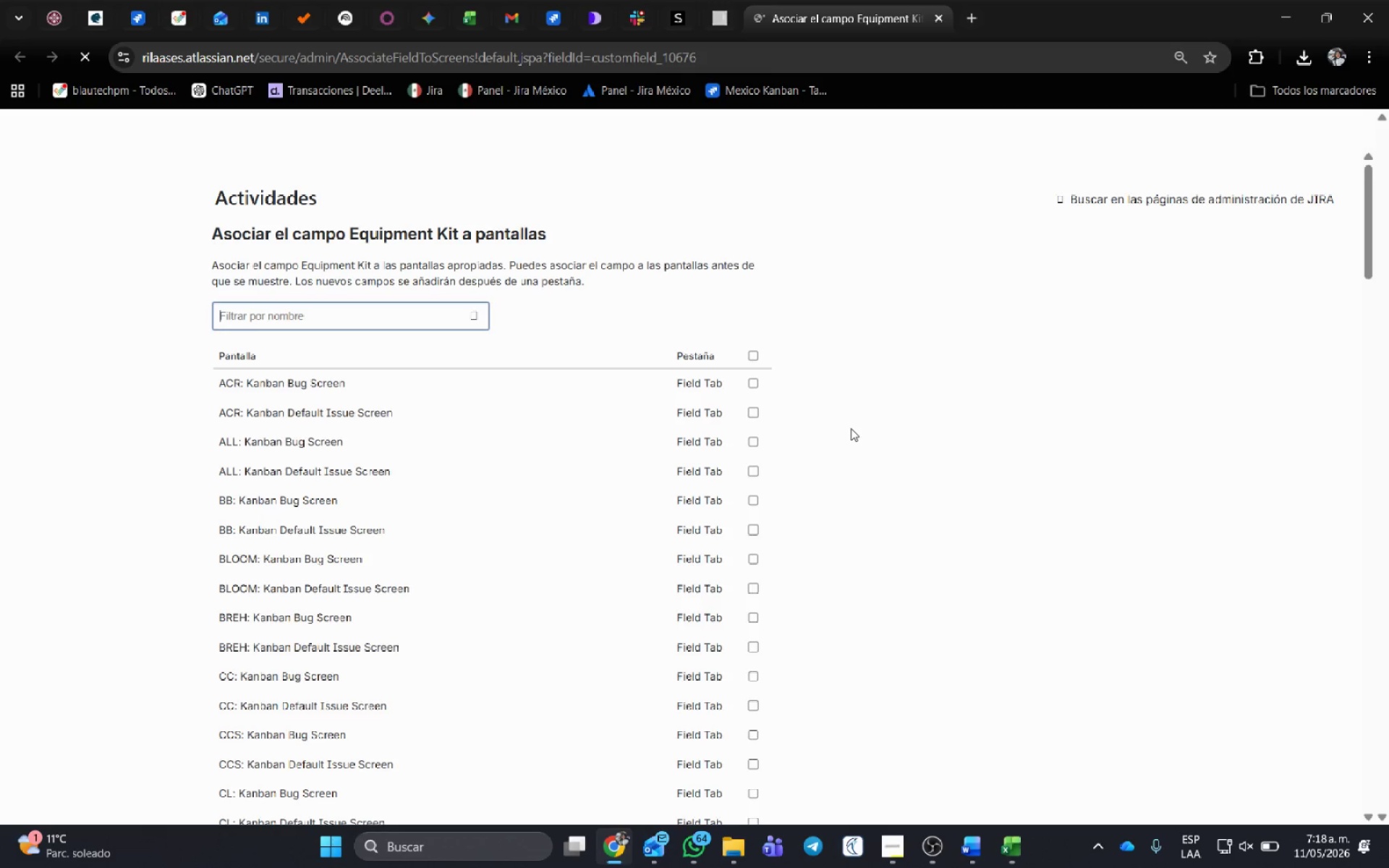 
scroll: coordinate [616, 560], scroll_direction: down, amount: 19.0
 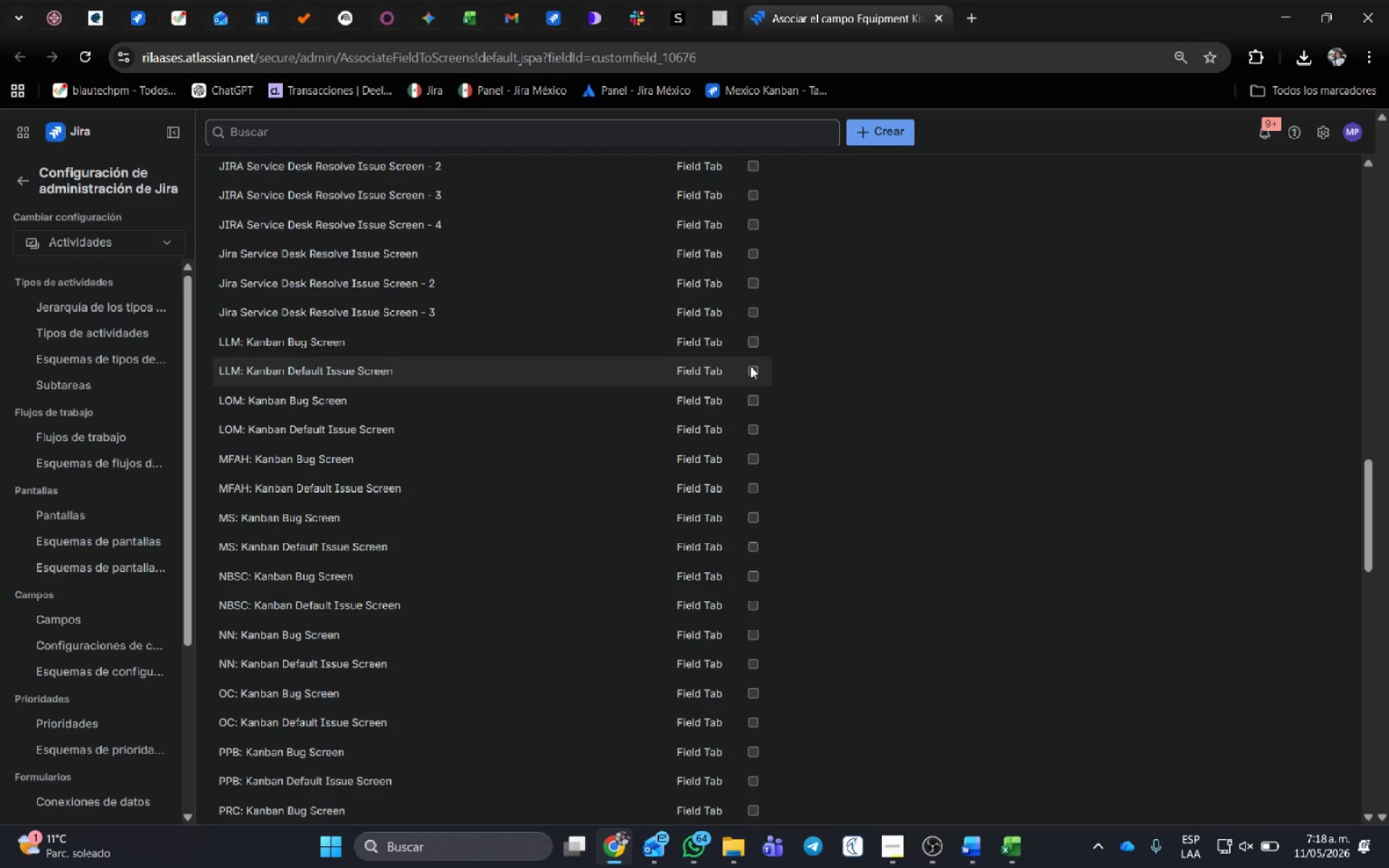 
left_click([752, 366])
 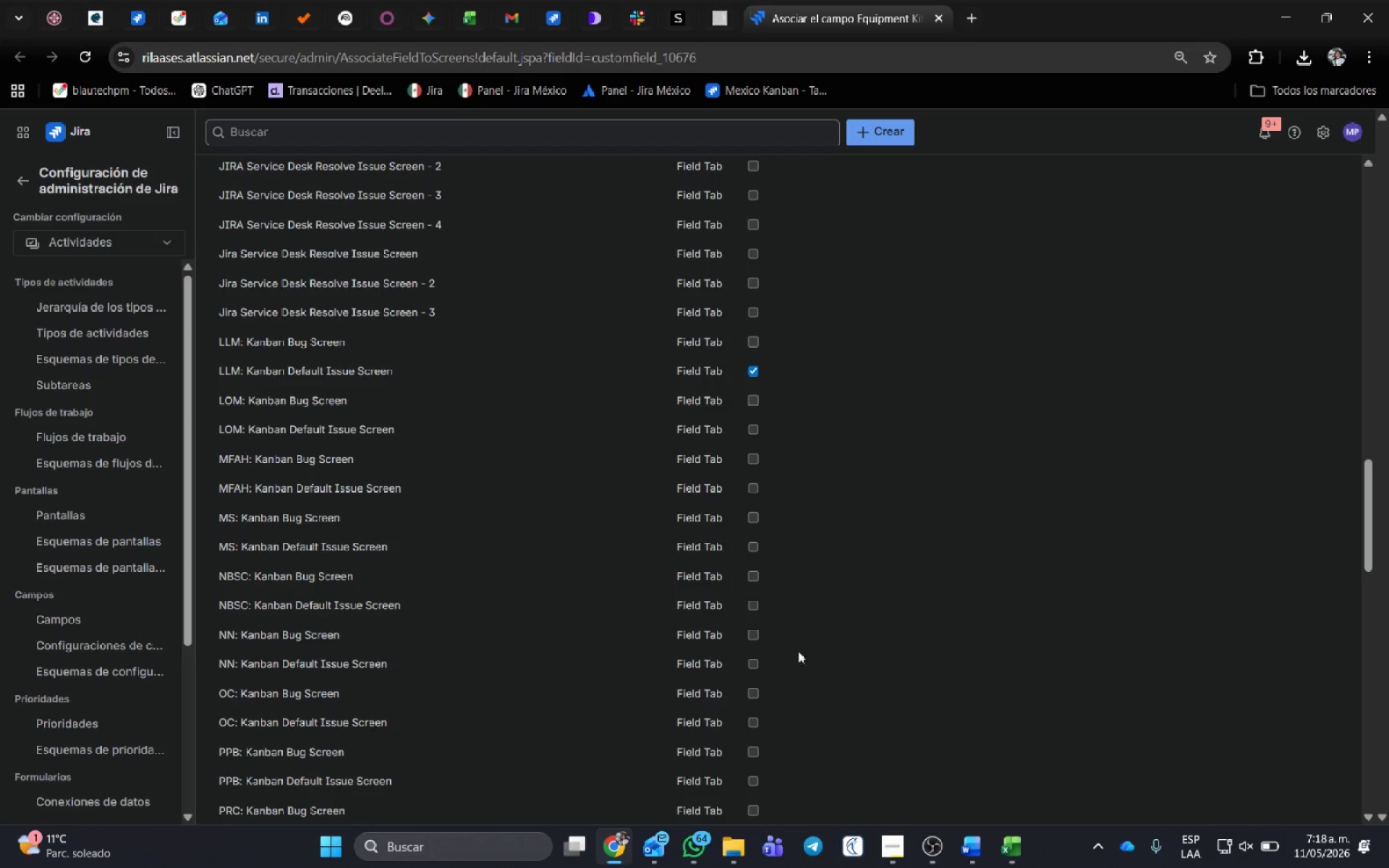 
scroll: coordinate [457, 676], scroll_direction: down, amount: 25.0
 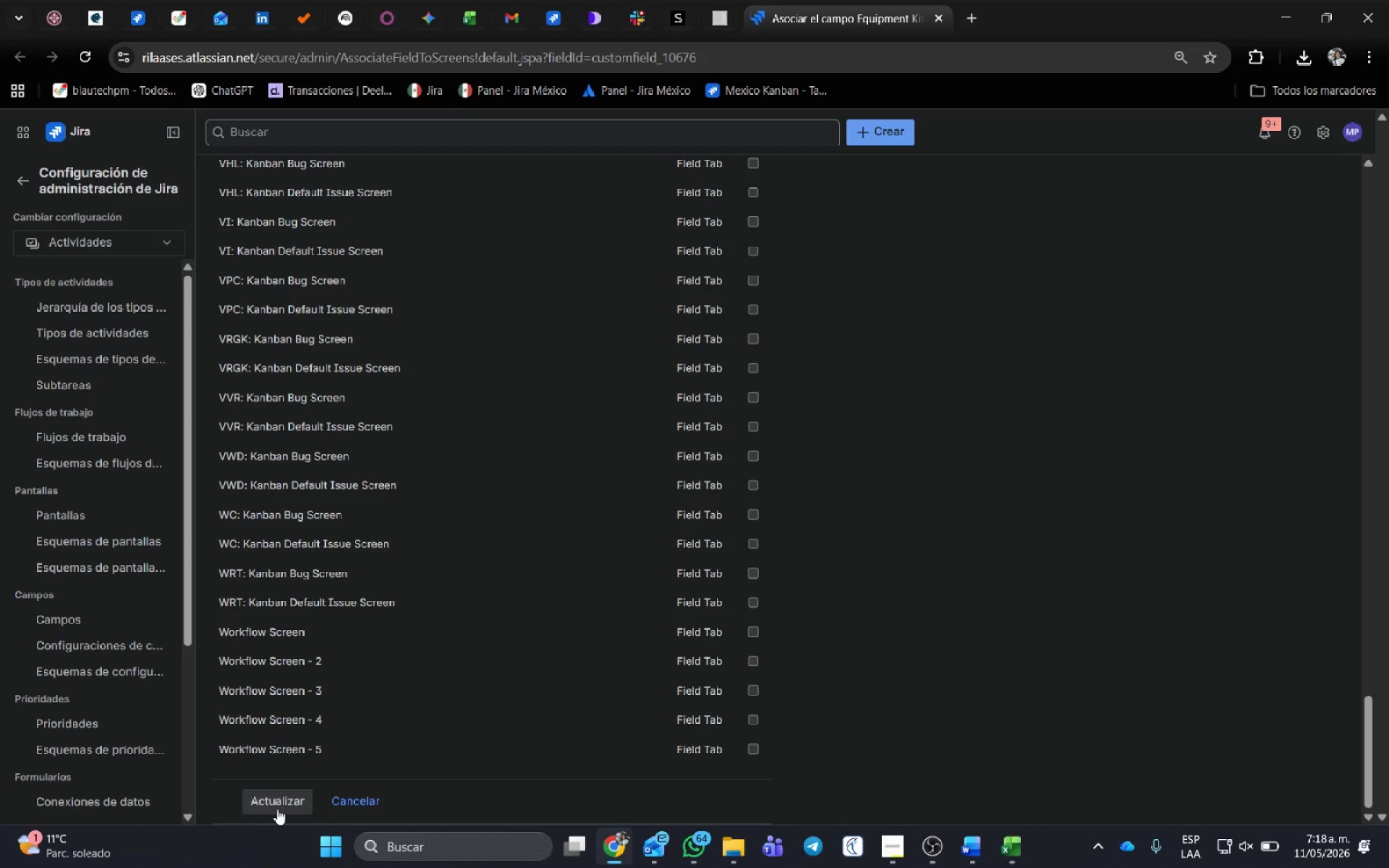 
left_click([277, 809])
 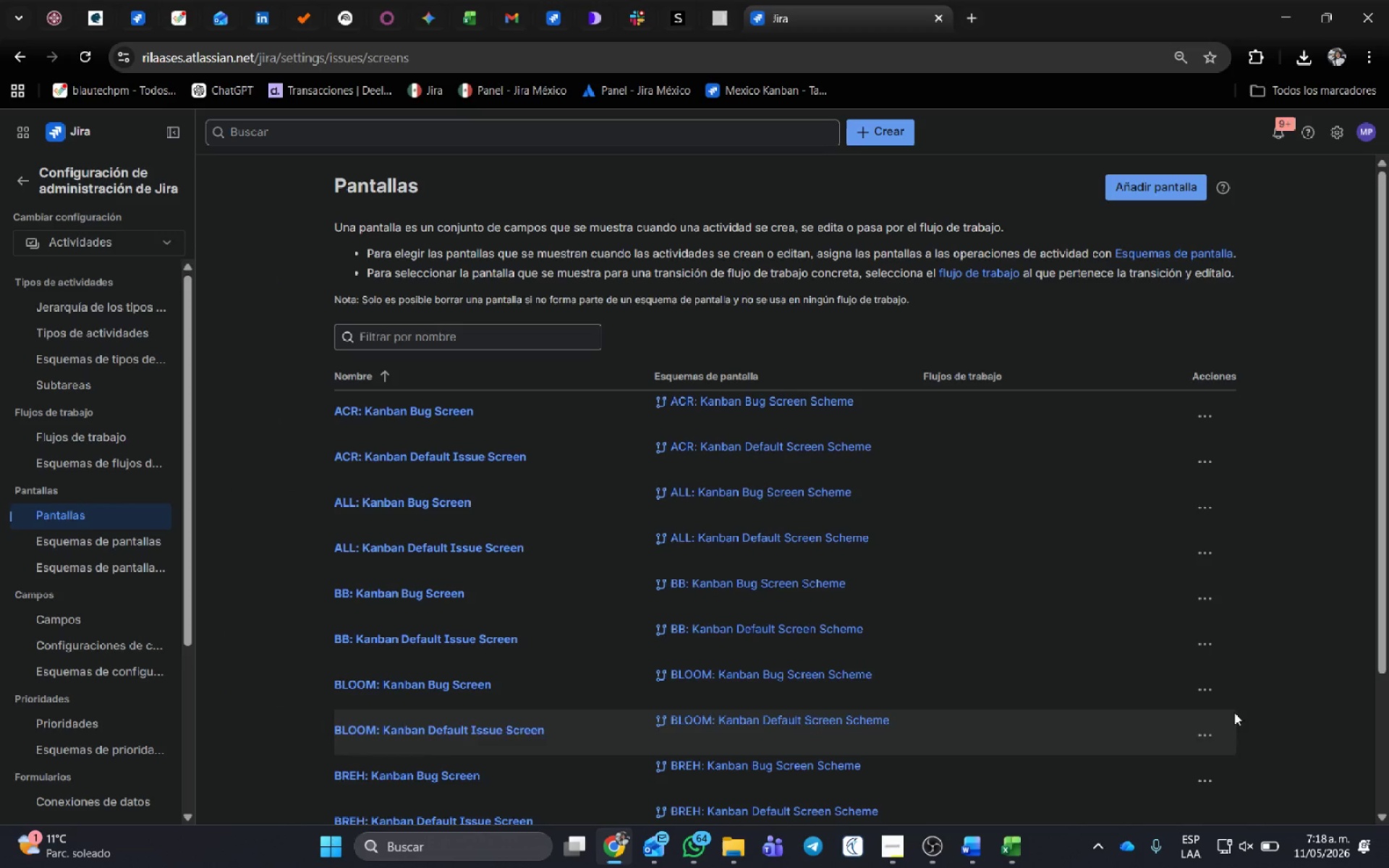 
wait(5.06)
 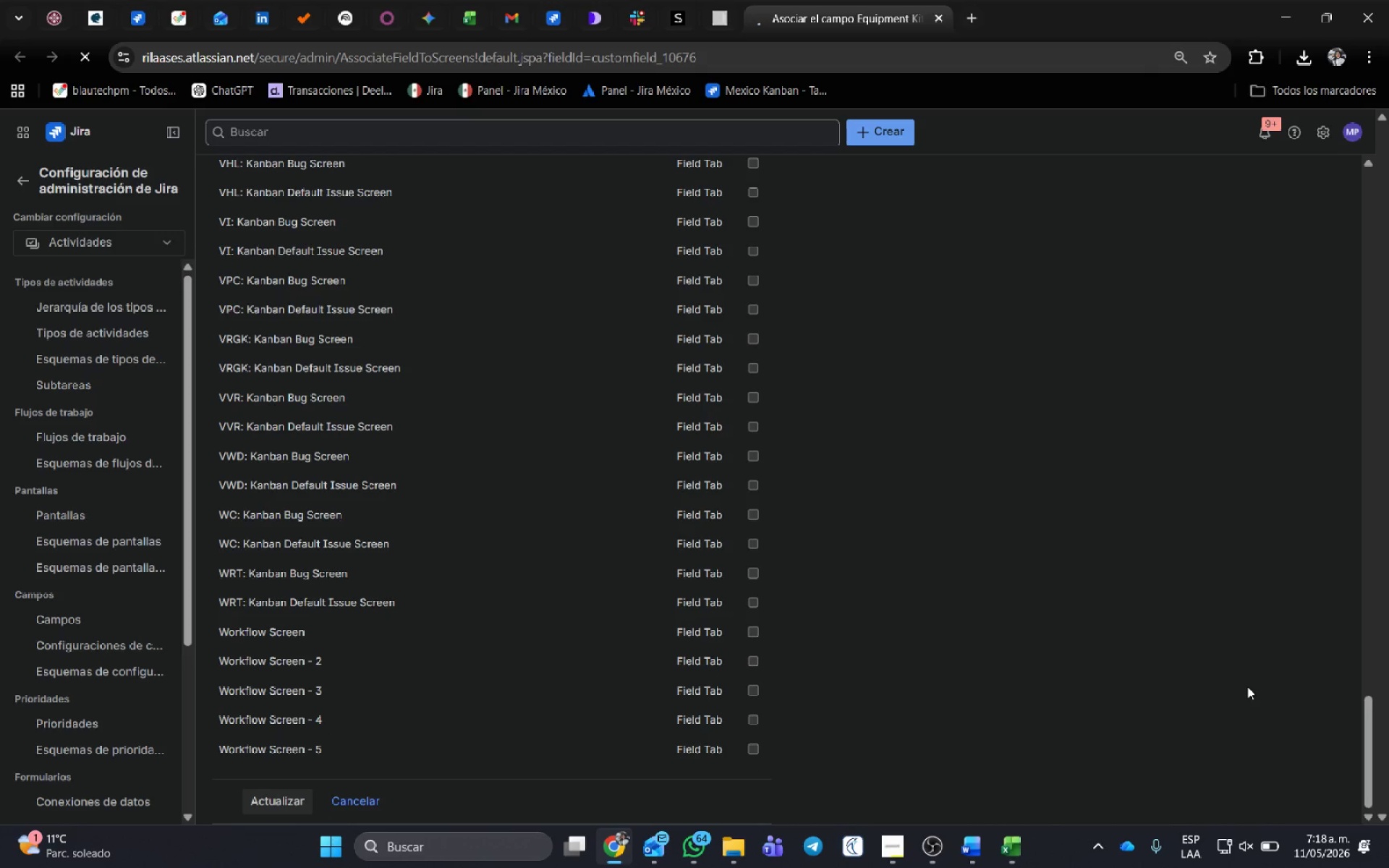 
middle_click([925, 12])
 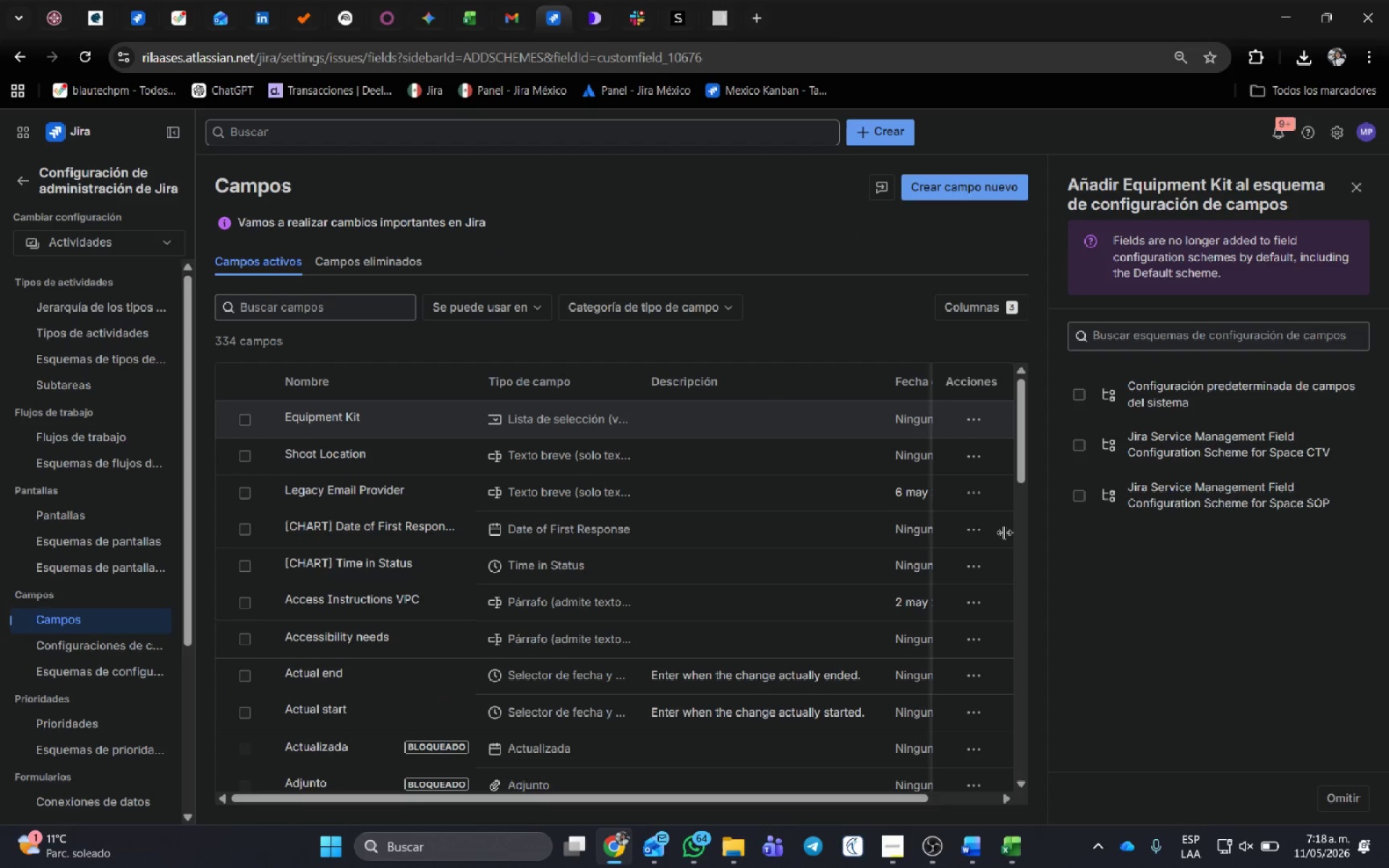 
wait(7.67)
 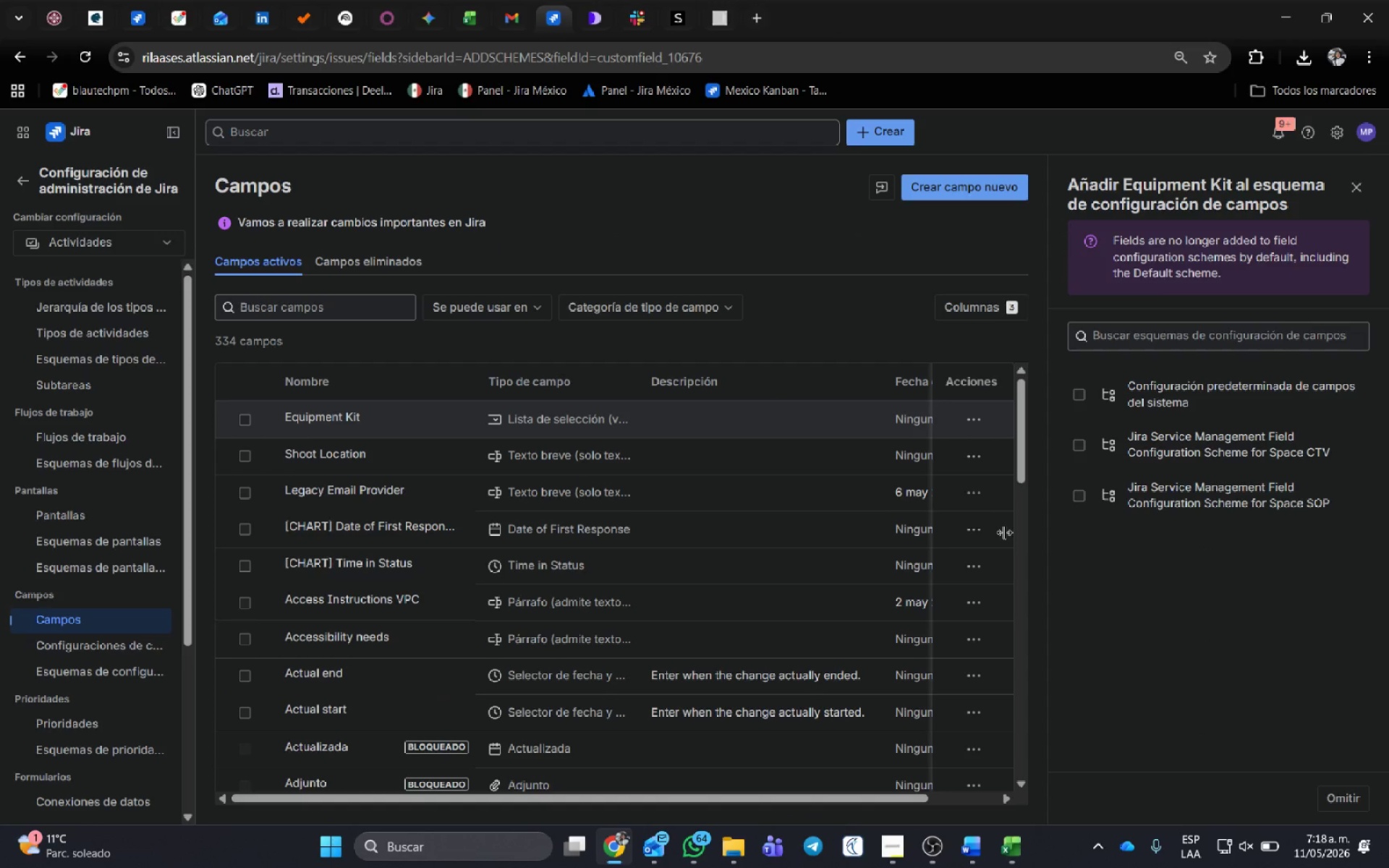 
left_click([947, 191])
 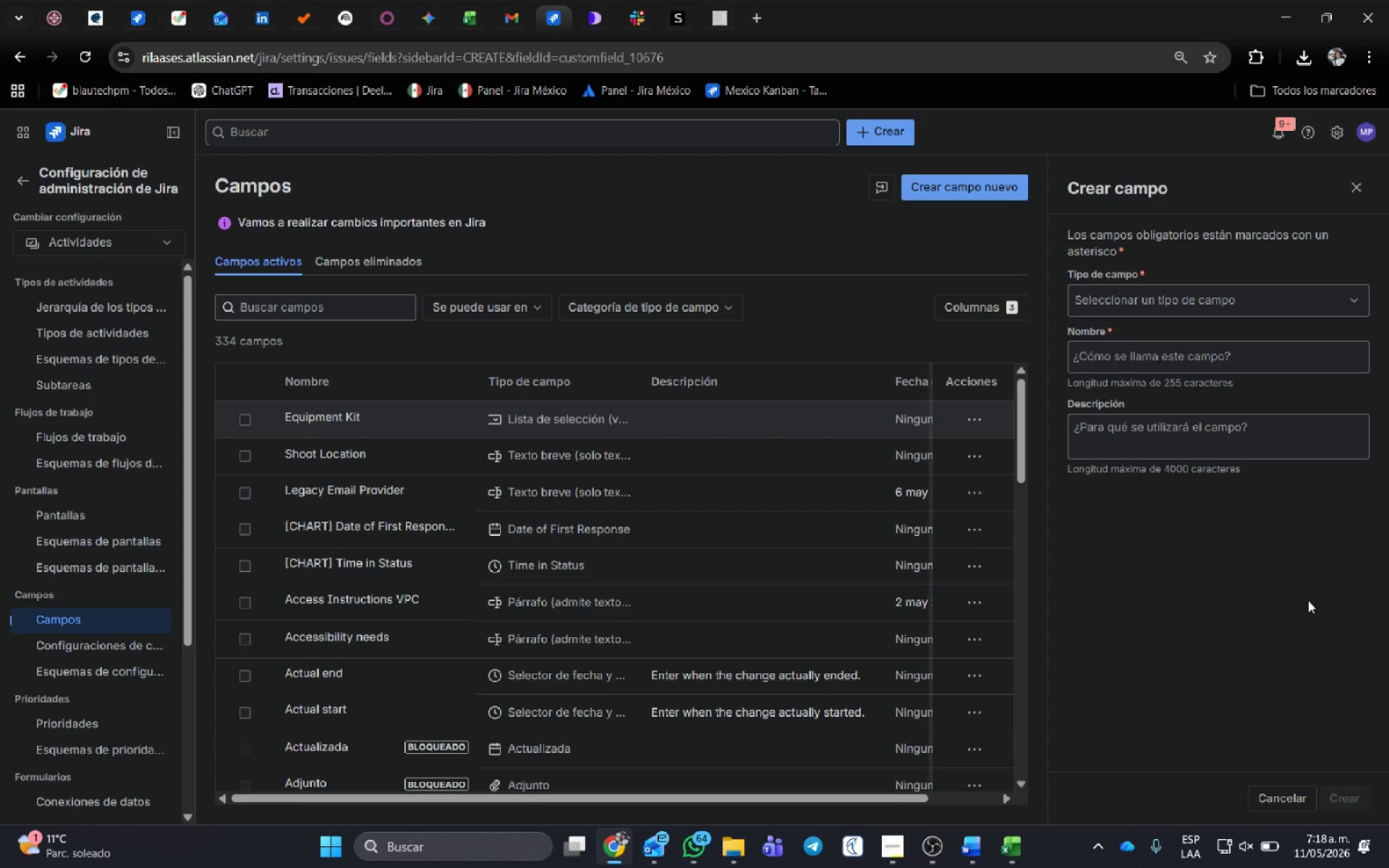 
key(Alt+AltLeft)
 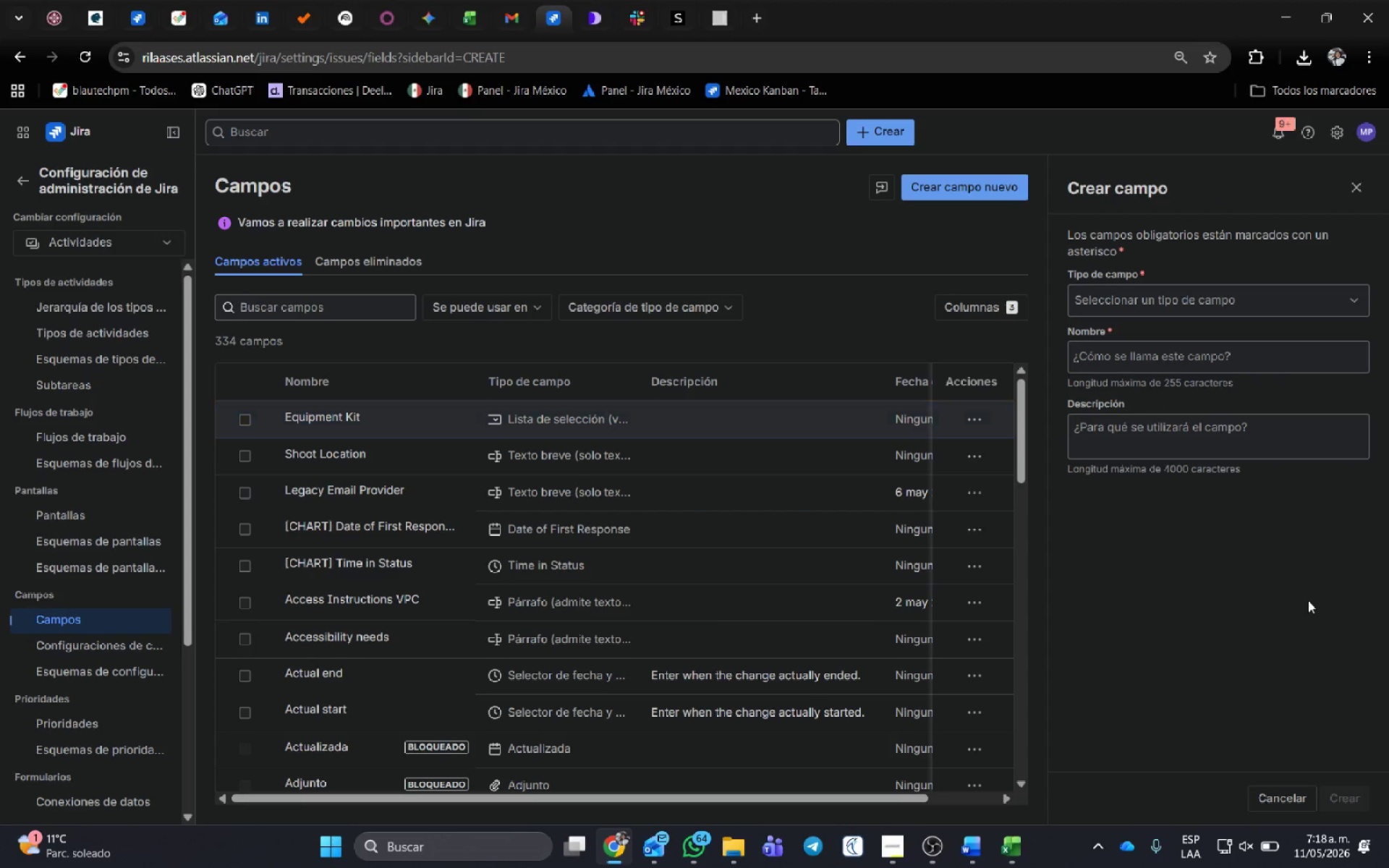 
key(Alt+Tab)
 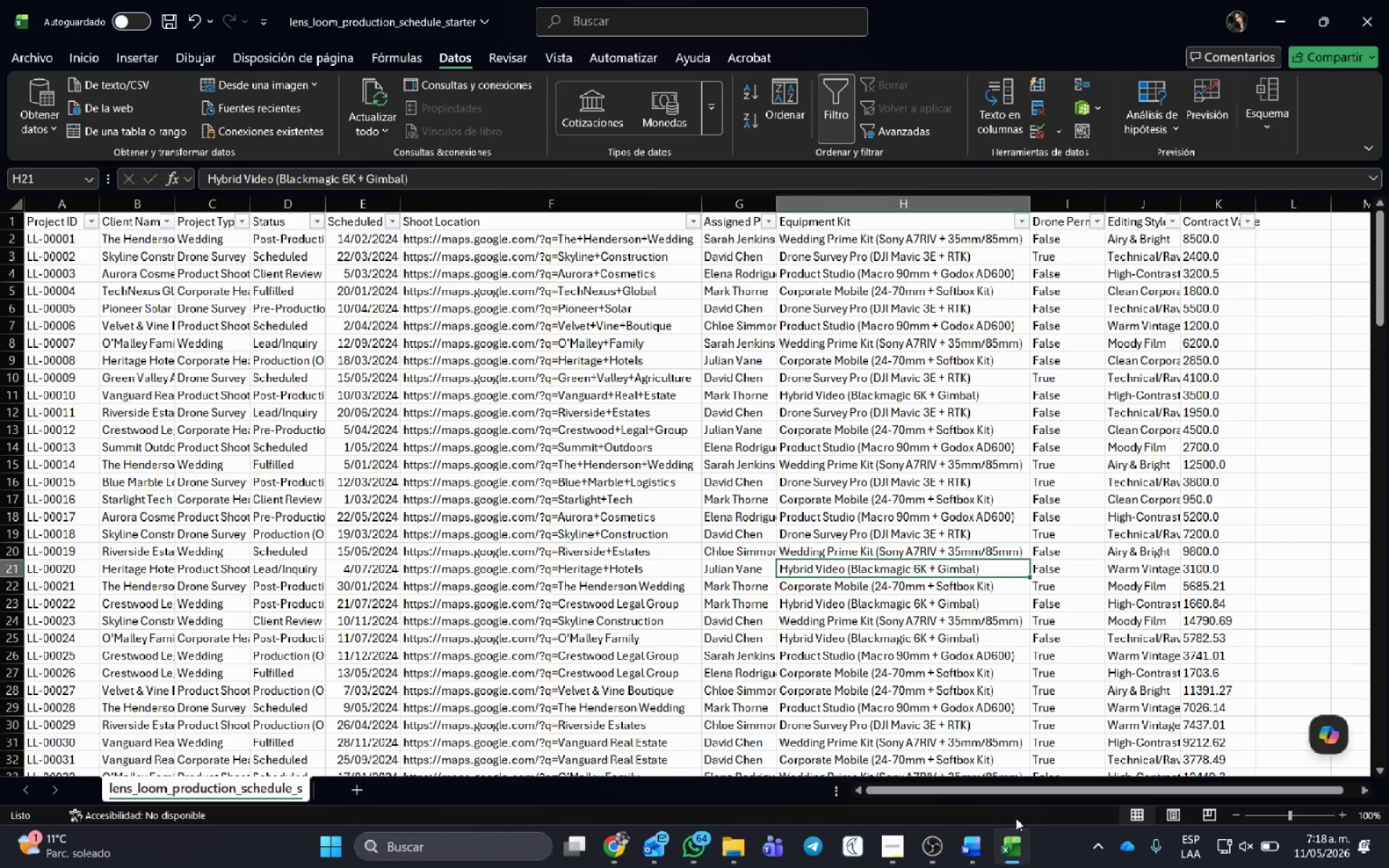 
left_click([879, 850])